 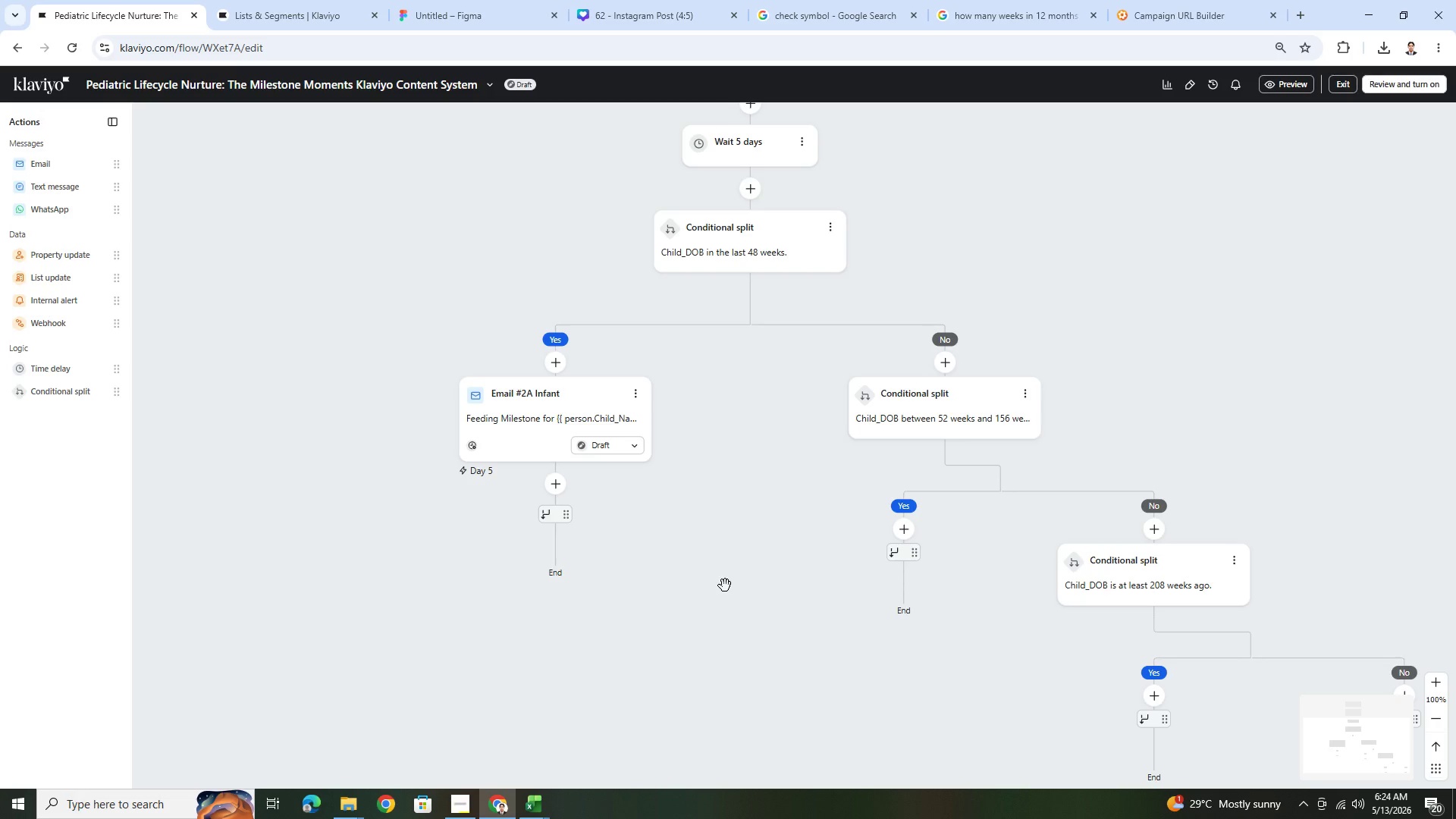 
left_click_drag(start_coordinate=[808, 639], to_coordinate=[821, 525])
 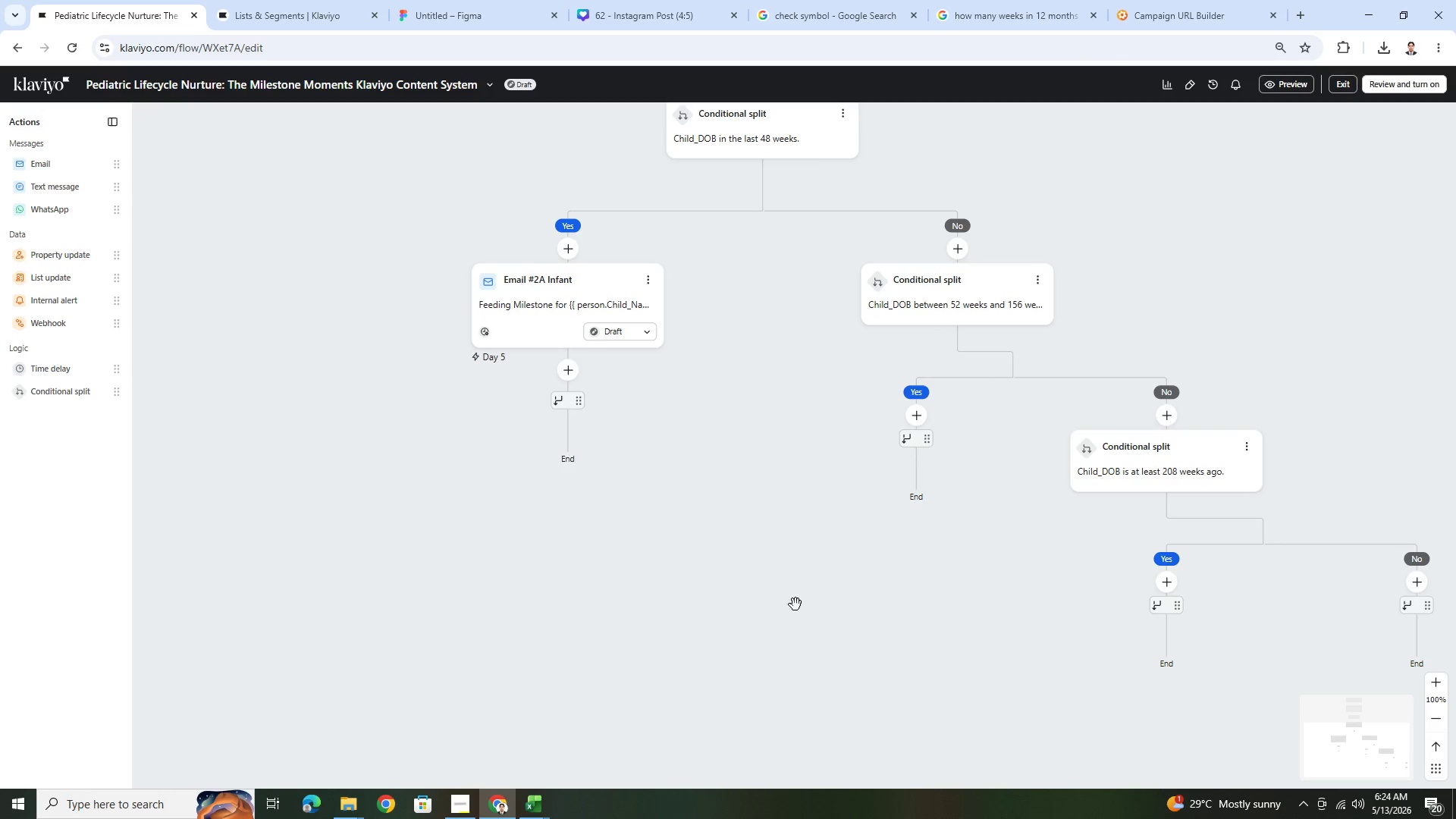 
left_click_drag(start_coordinate=[794, 608], to_coordinate=[813, 548])
 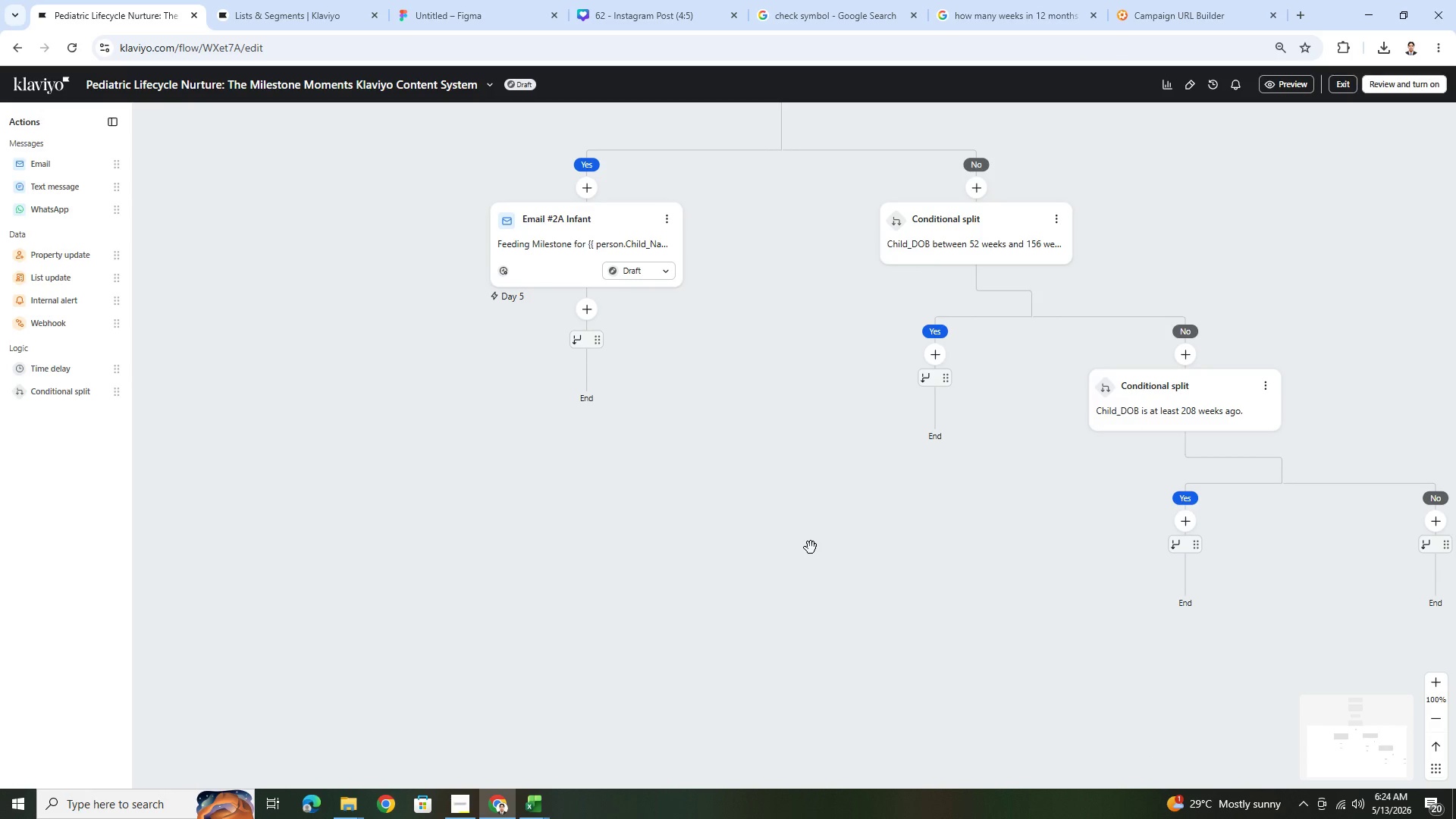 
wait(6.75)
 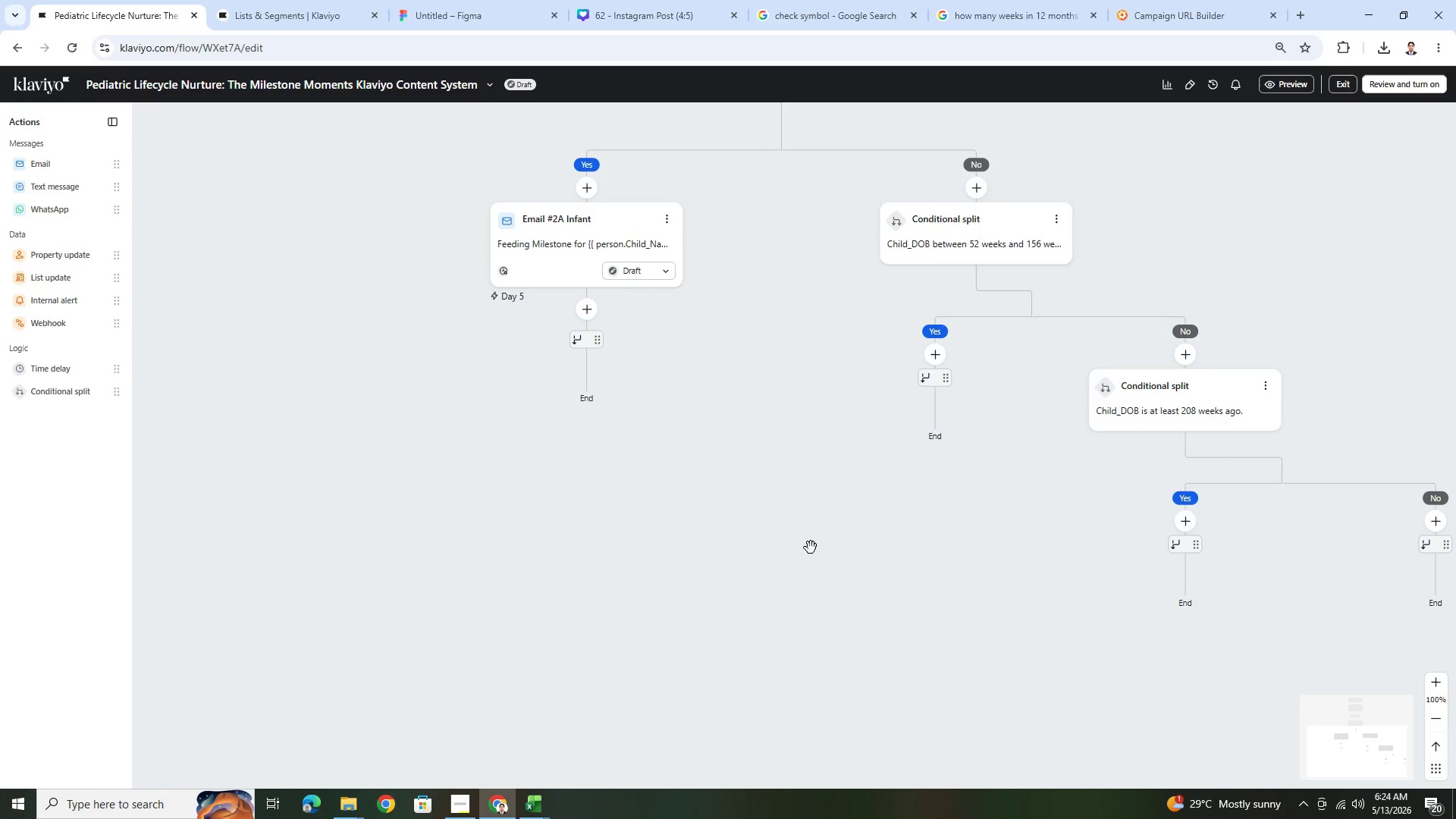 
left_click_drag(start_coordinate=[705, 559], to_coordinate=[843, 534])
 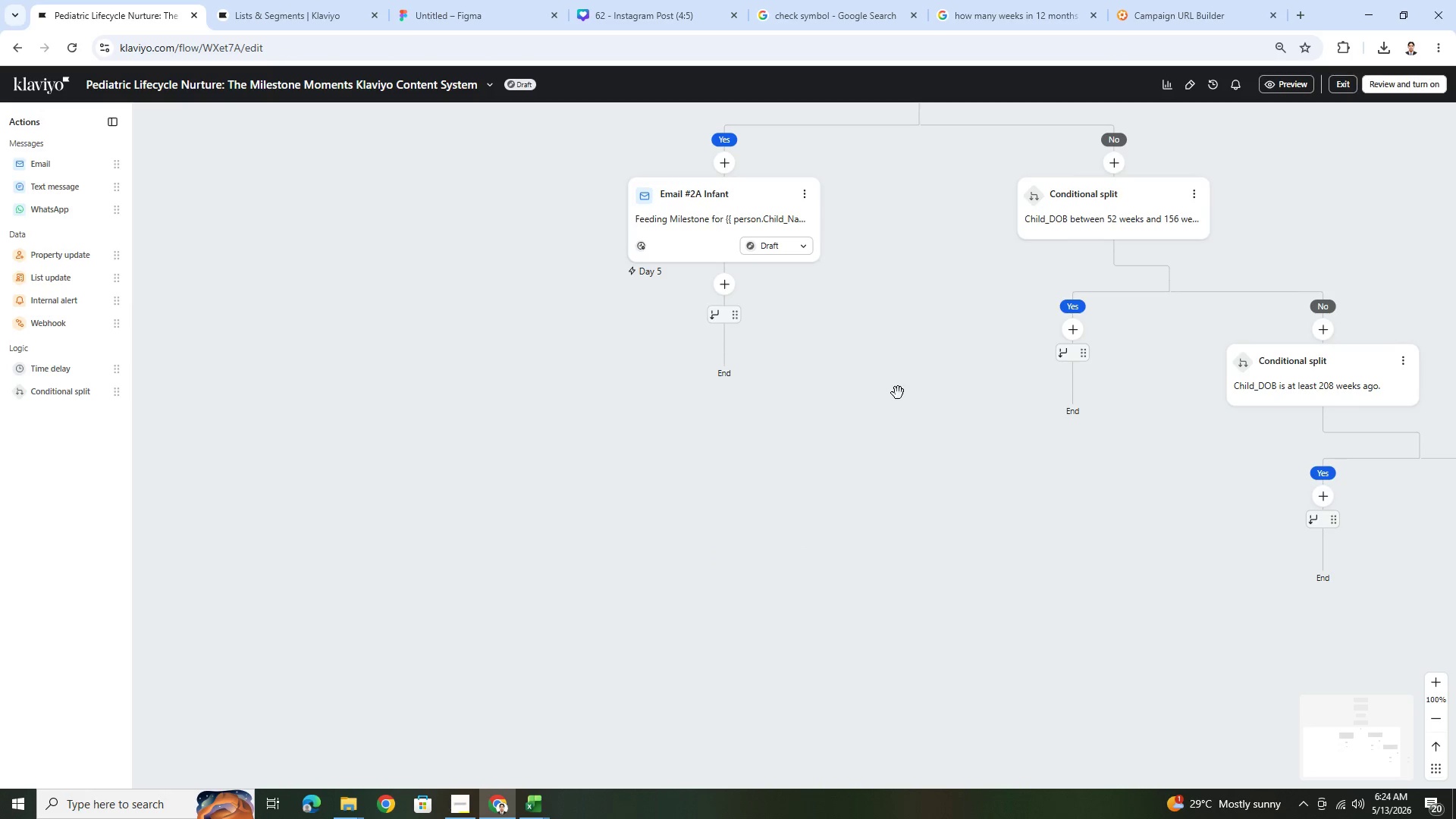 
left_click_drag(start_coordinate=[898, 393], to_coordinate=[930, 556])
 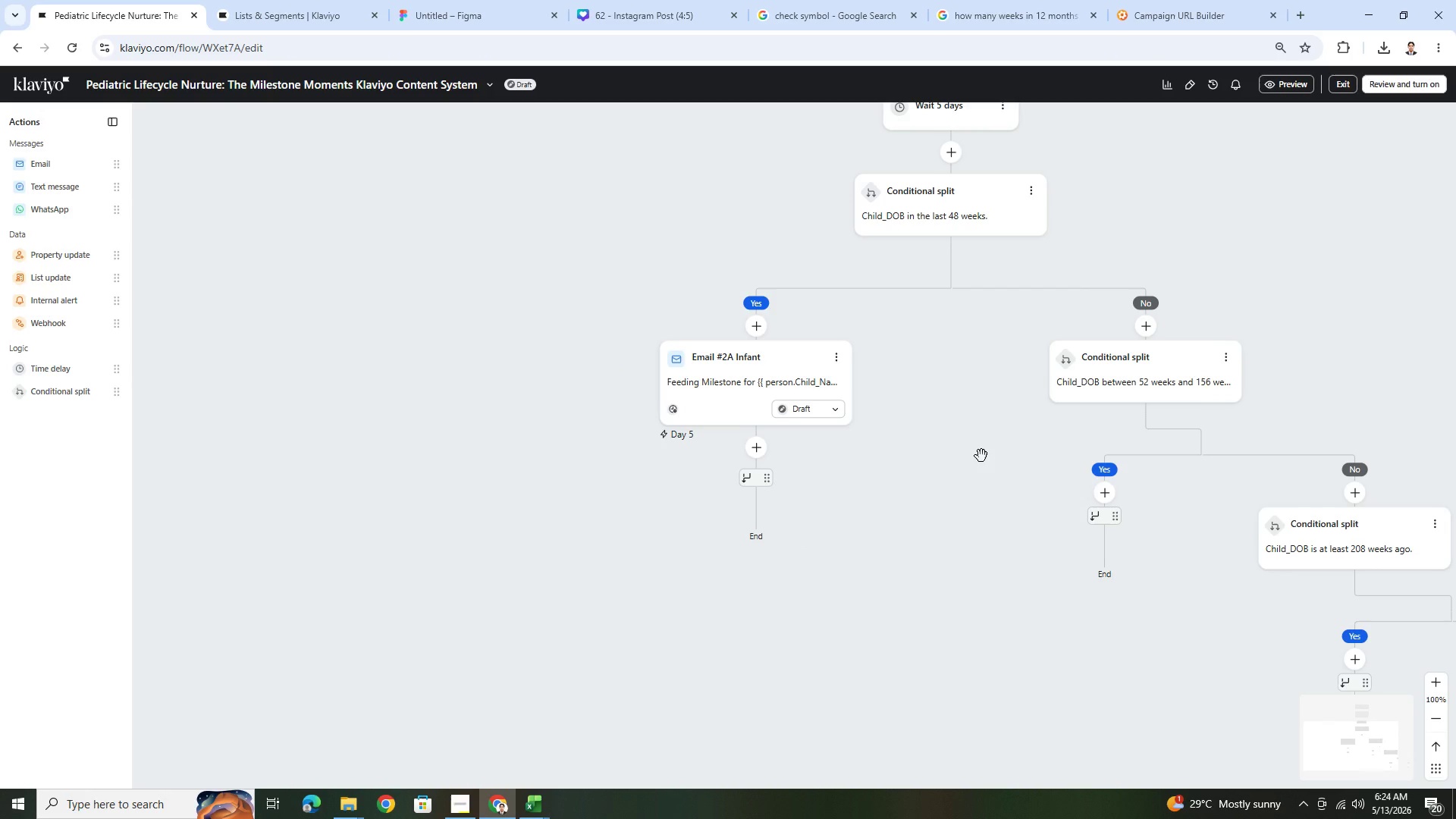 
mouse_move([841, 360])
 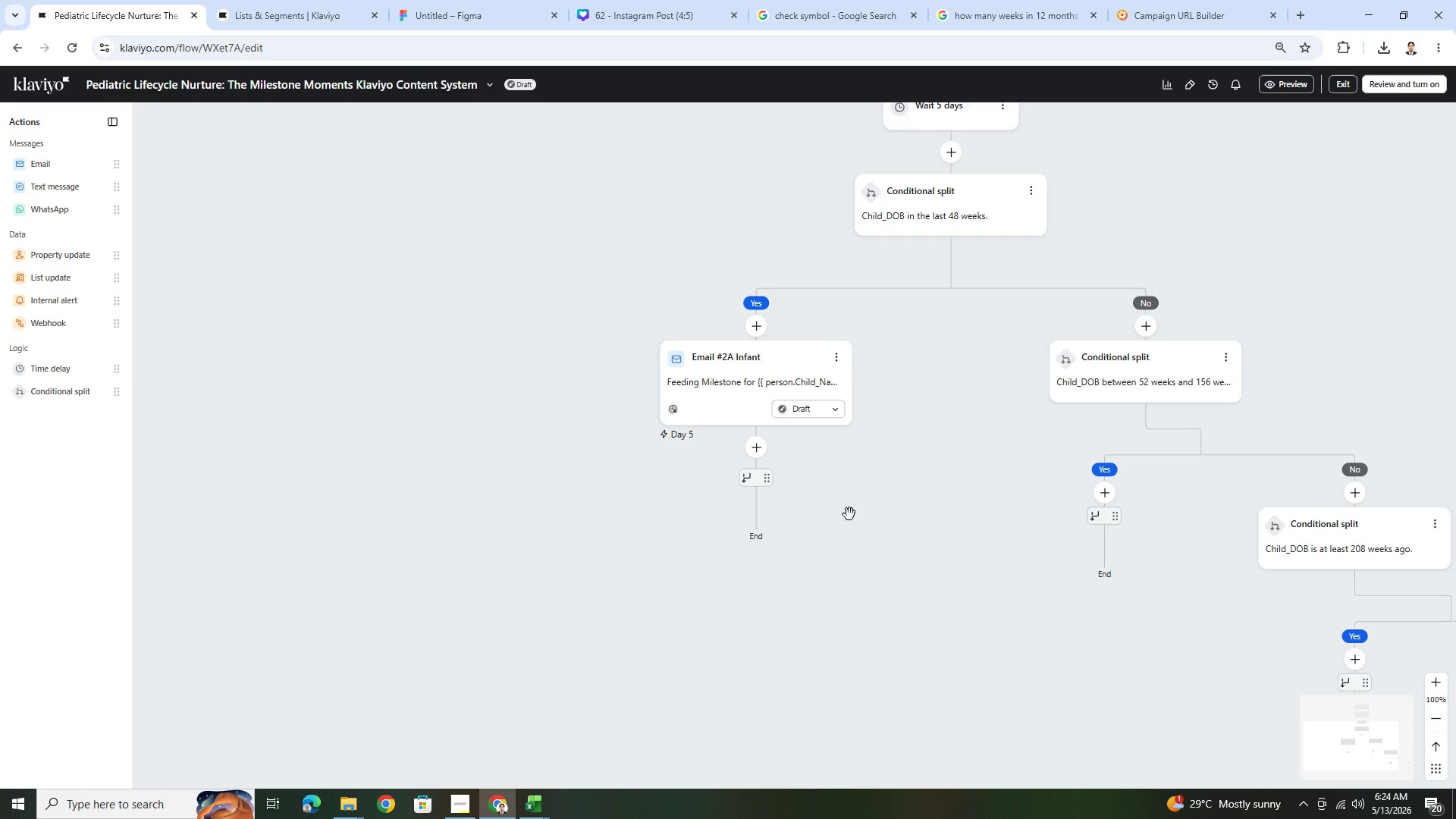 
wait(14.52)
 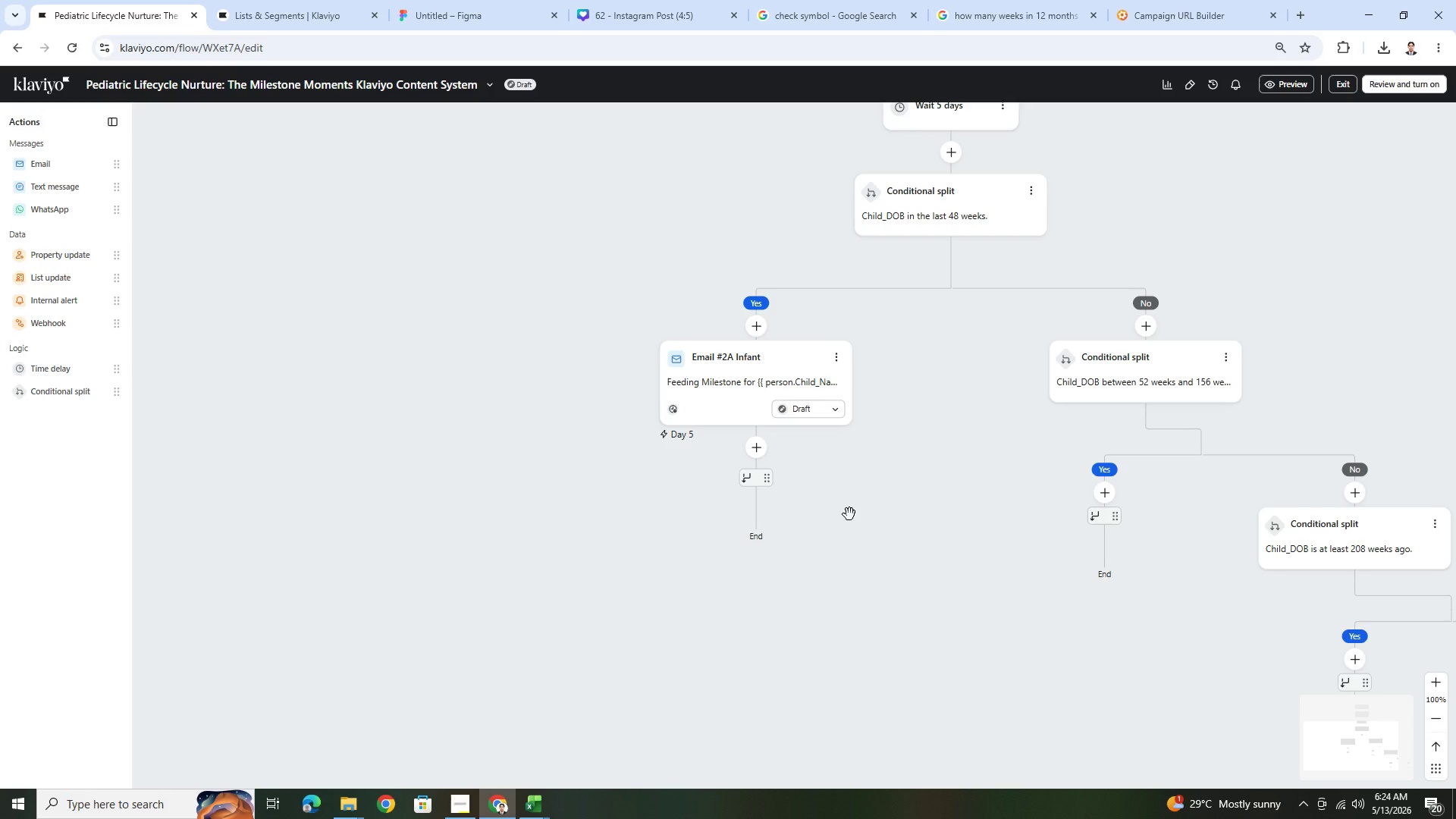 
scroll: coordinate [960, 167], scroll_direction: up, amount: 1.0
 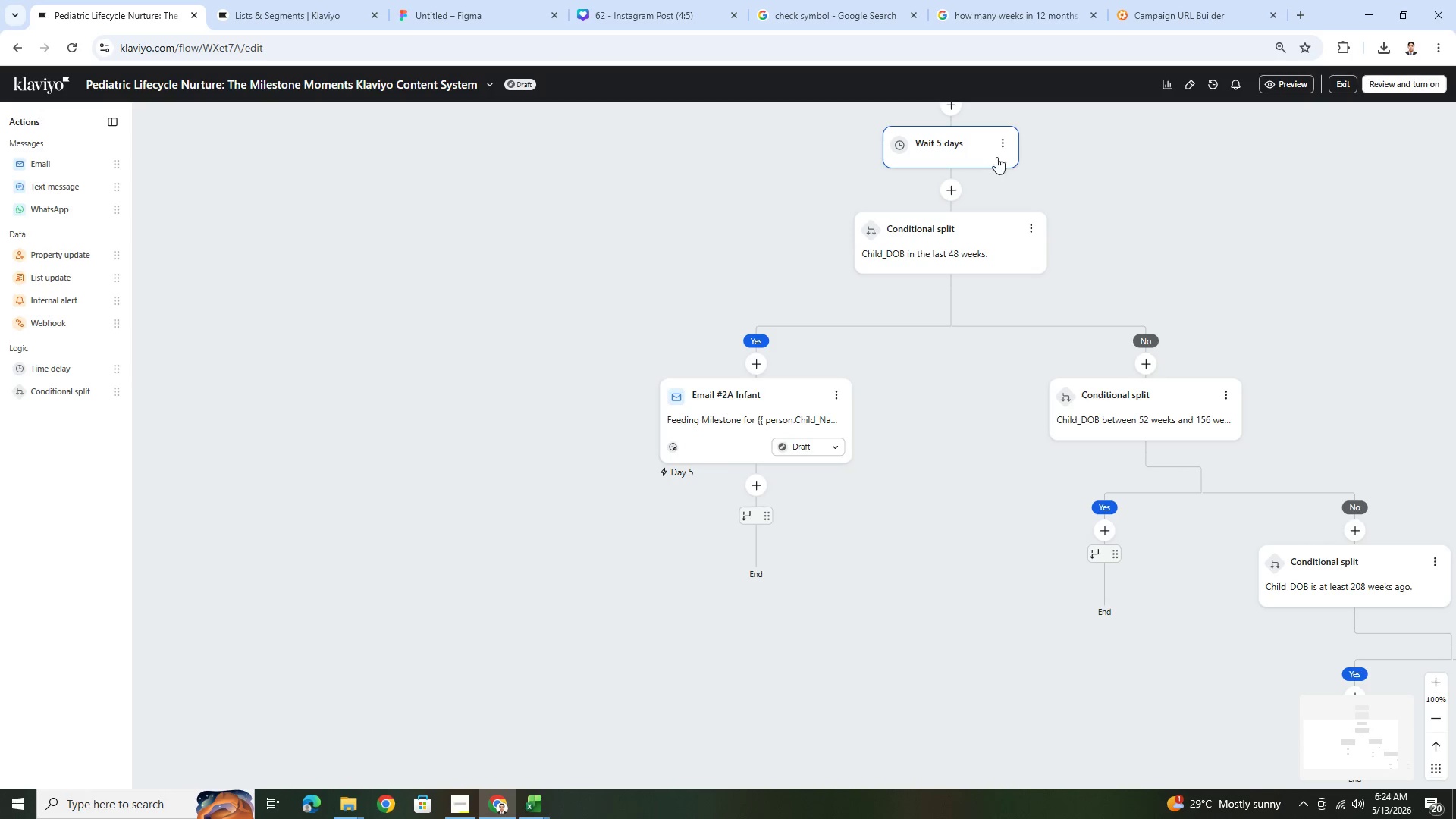 
left_click([1005, 149])
 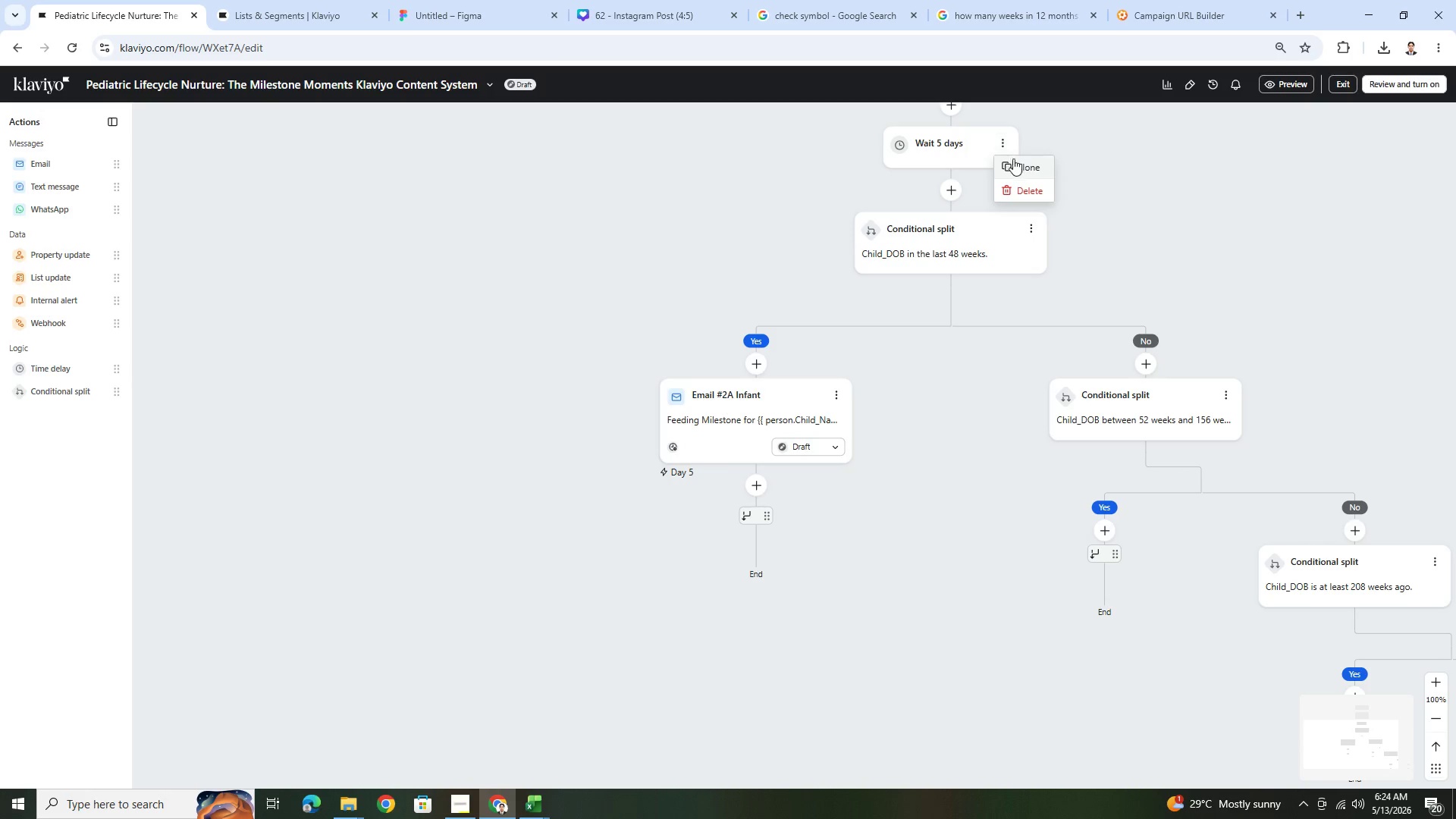 
left_click([1018, 164])
 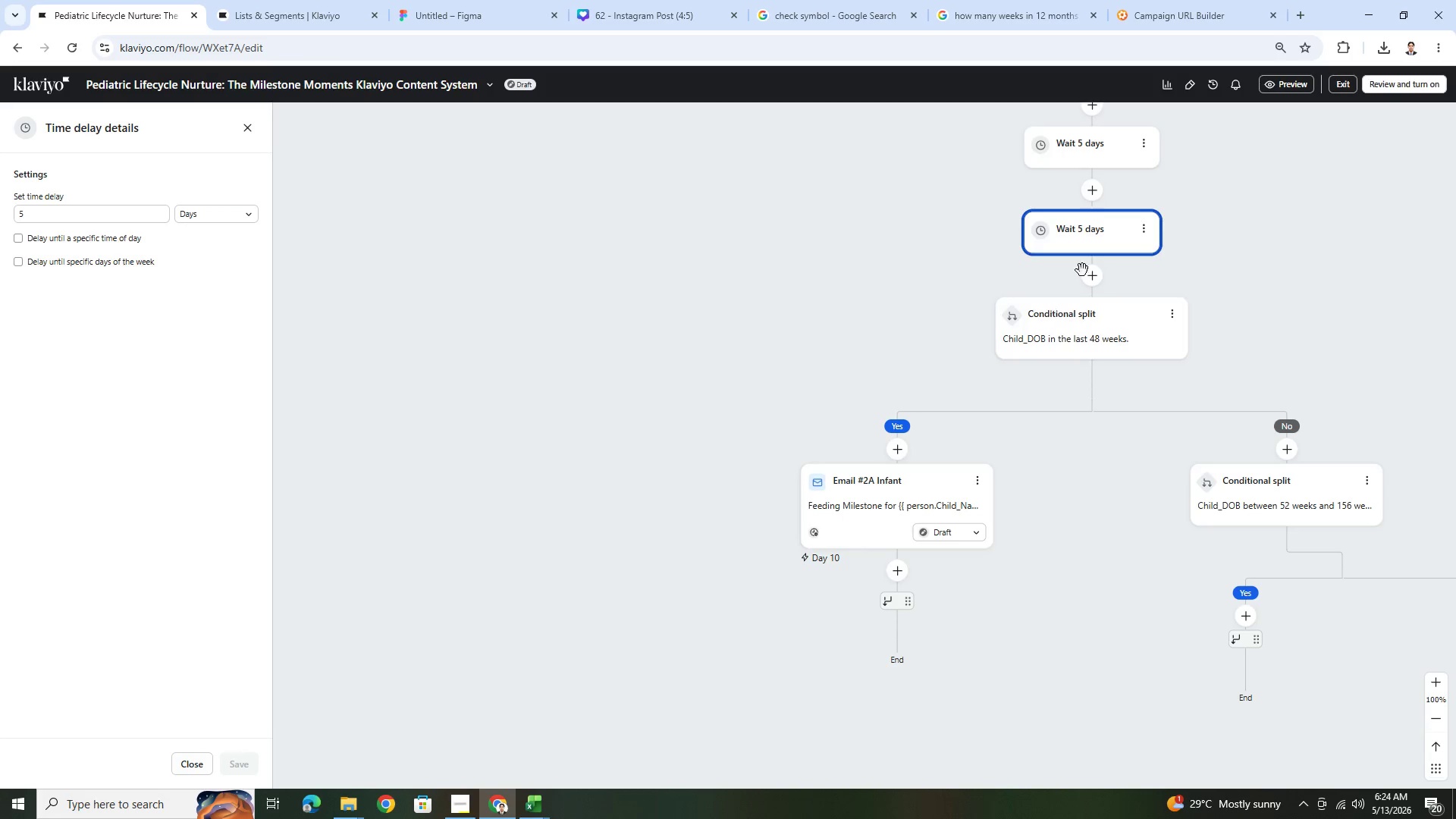 
left_click_drag(start_coordinate=[1124, 227], to_coordinate=[918, 572])
 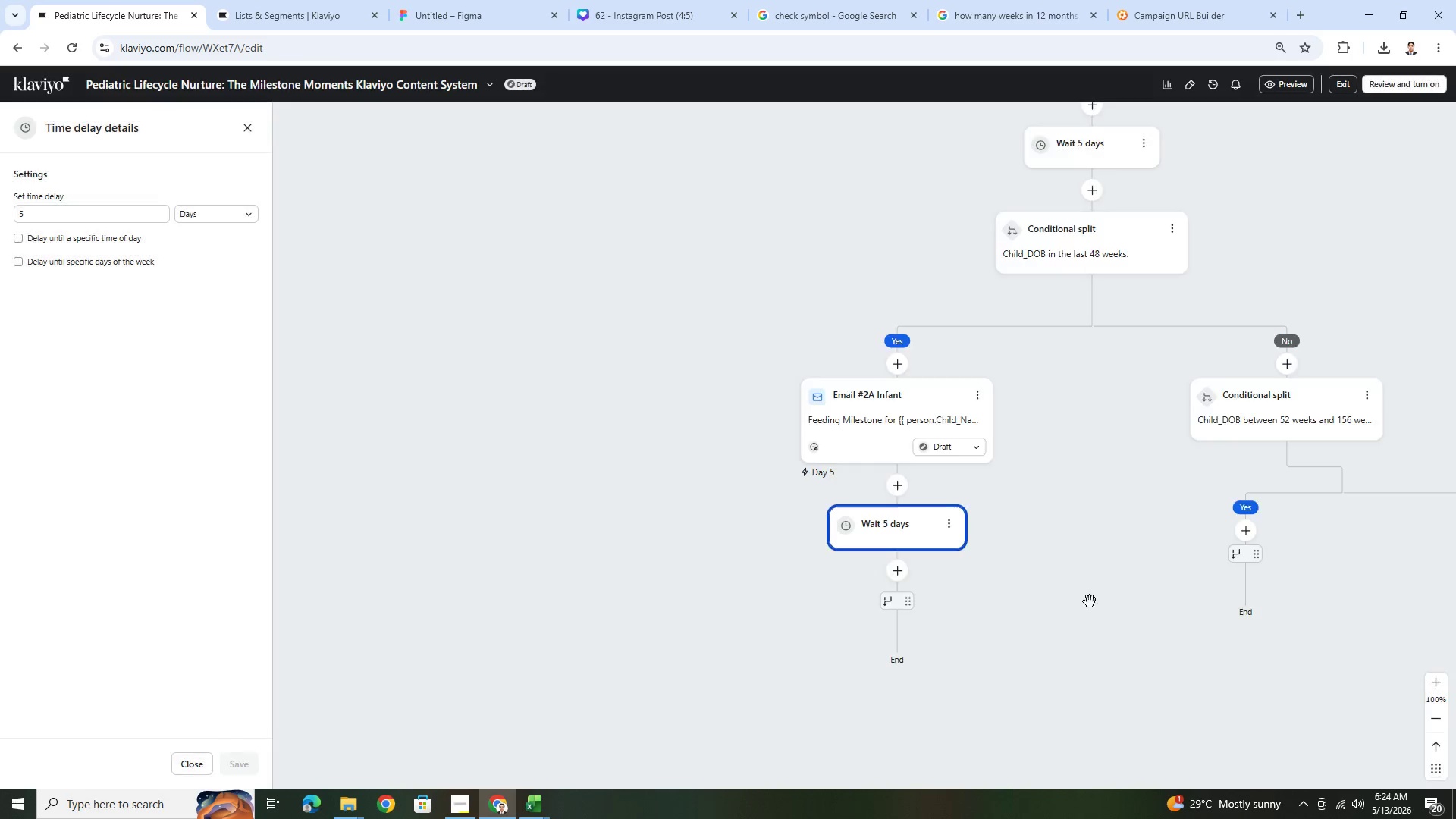 
left_click_drag(start_coordinate=[1090, 605], to_coordinate=[885, 496])
 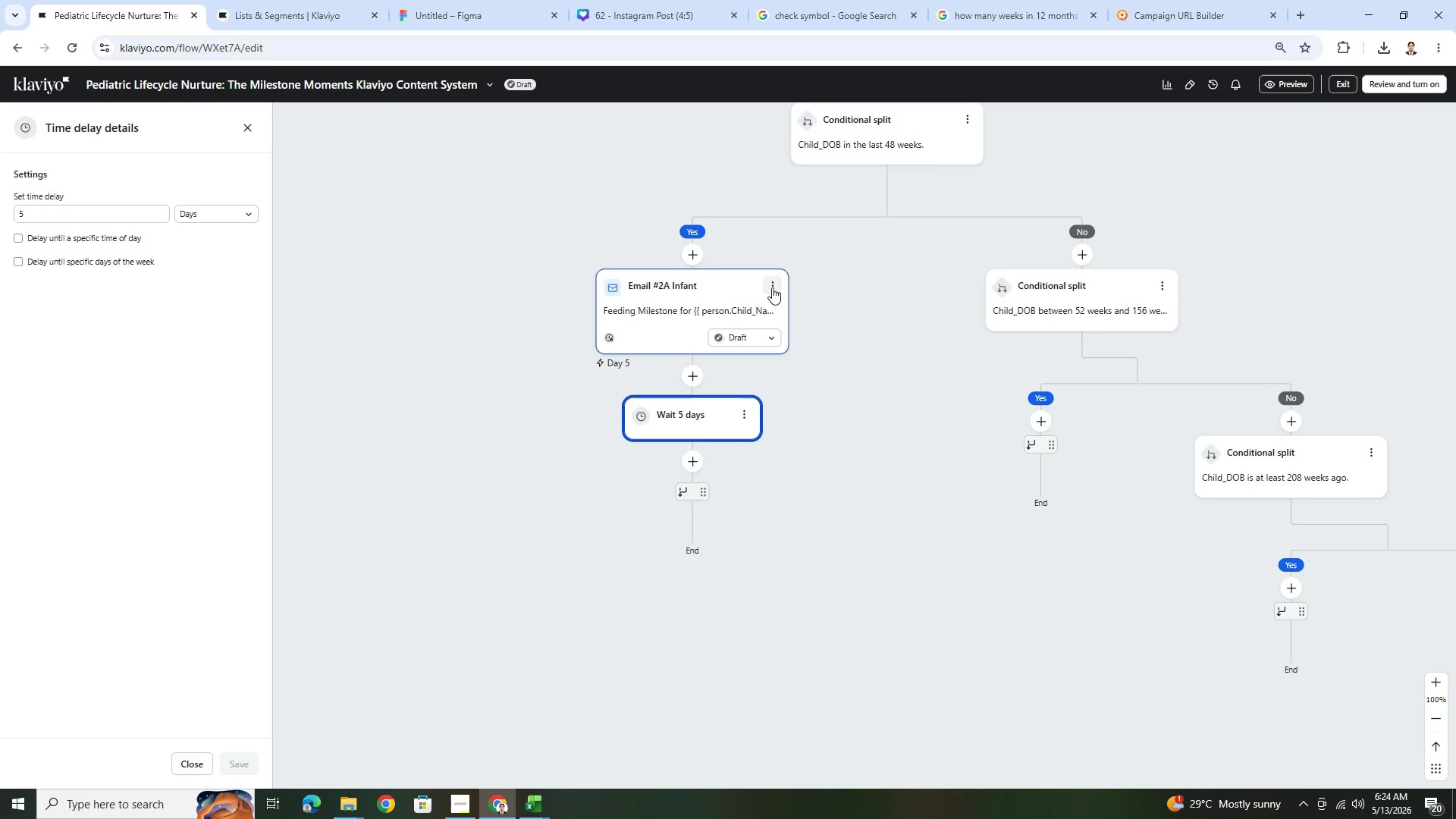 
left_click([772, 284])
 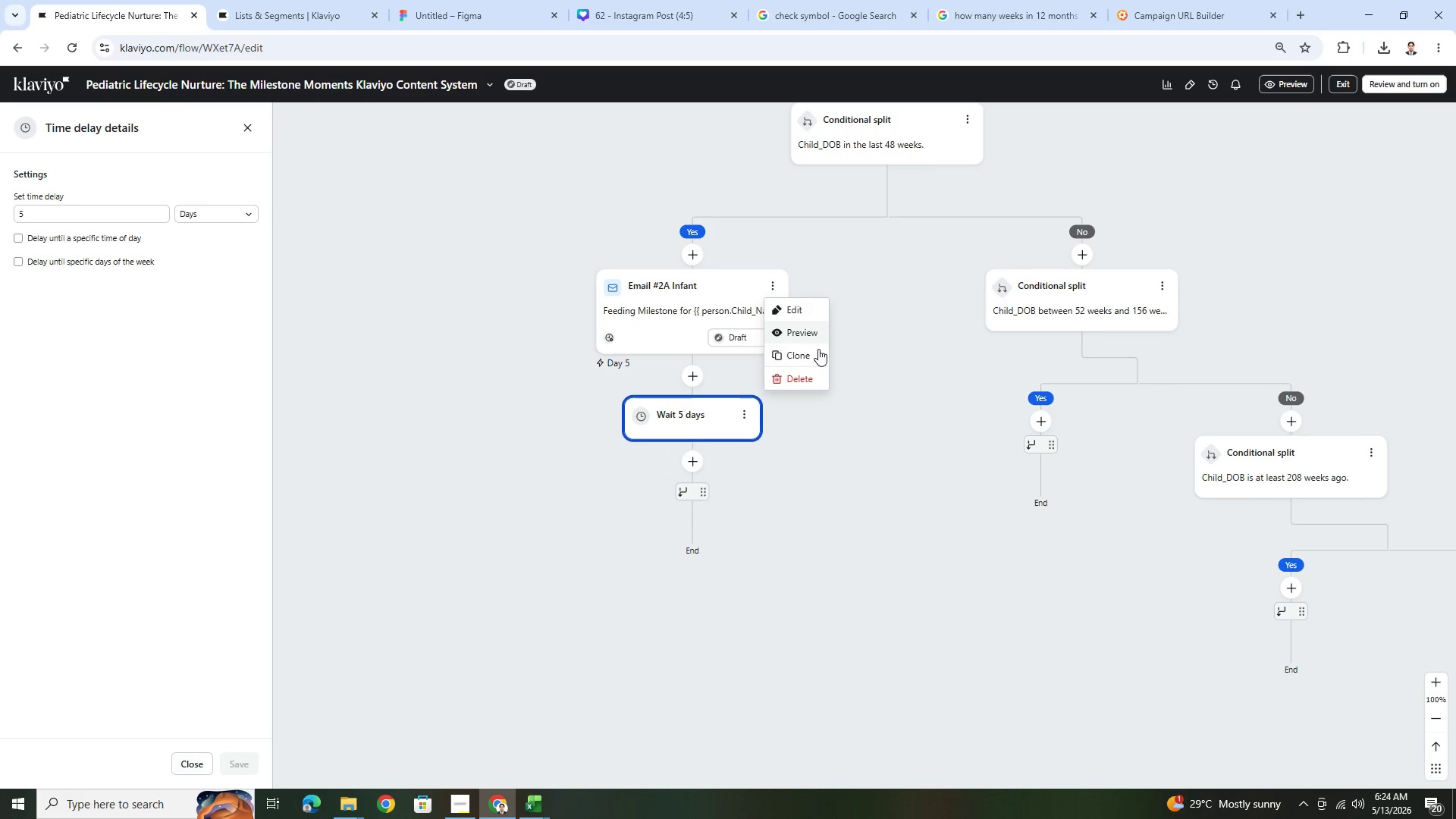 
left_click([818, 353])
 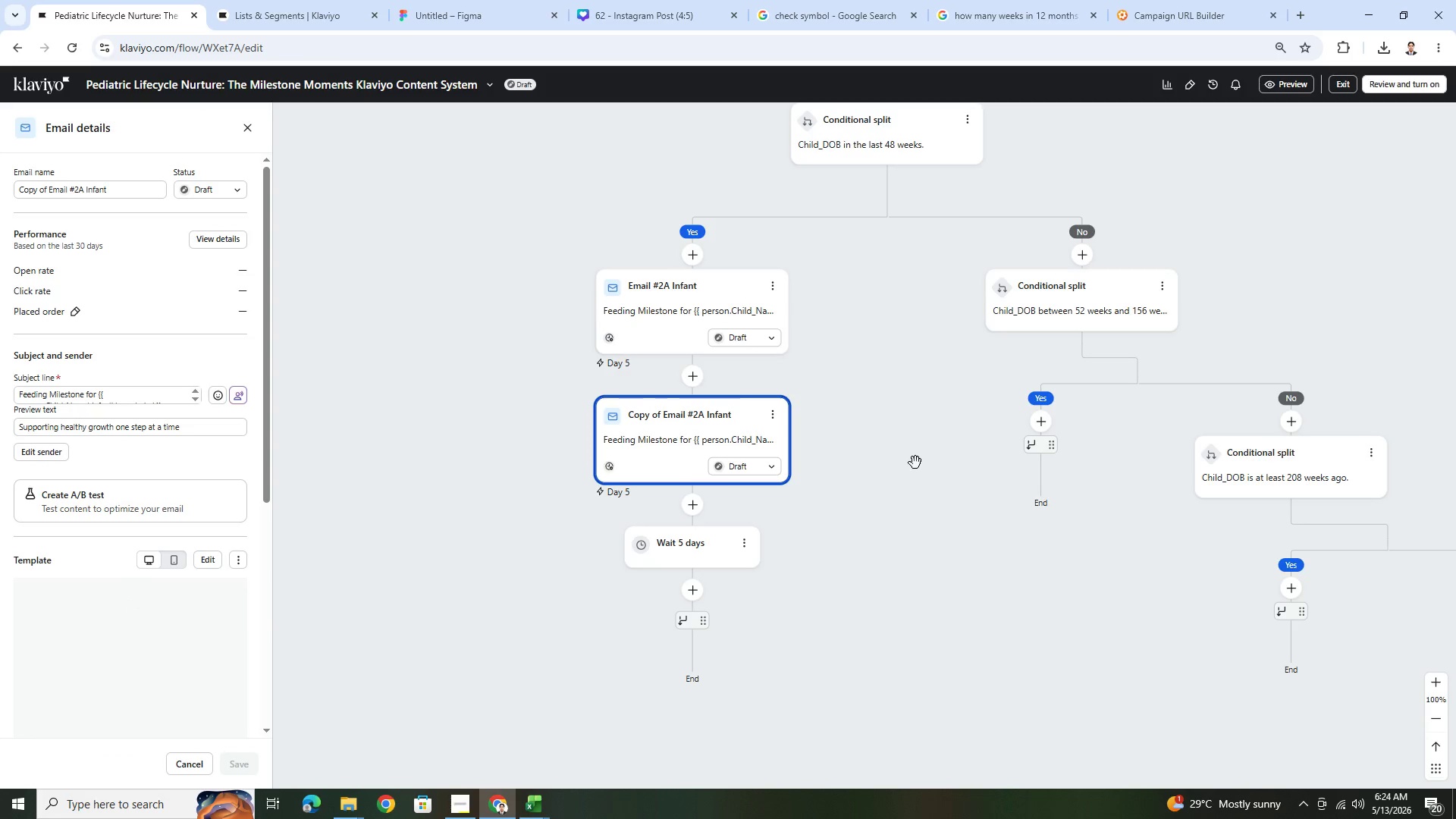 
wait(6.23)
 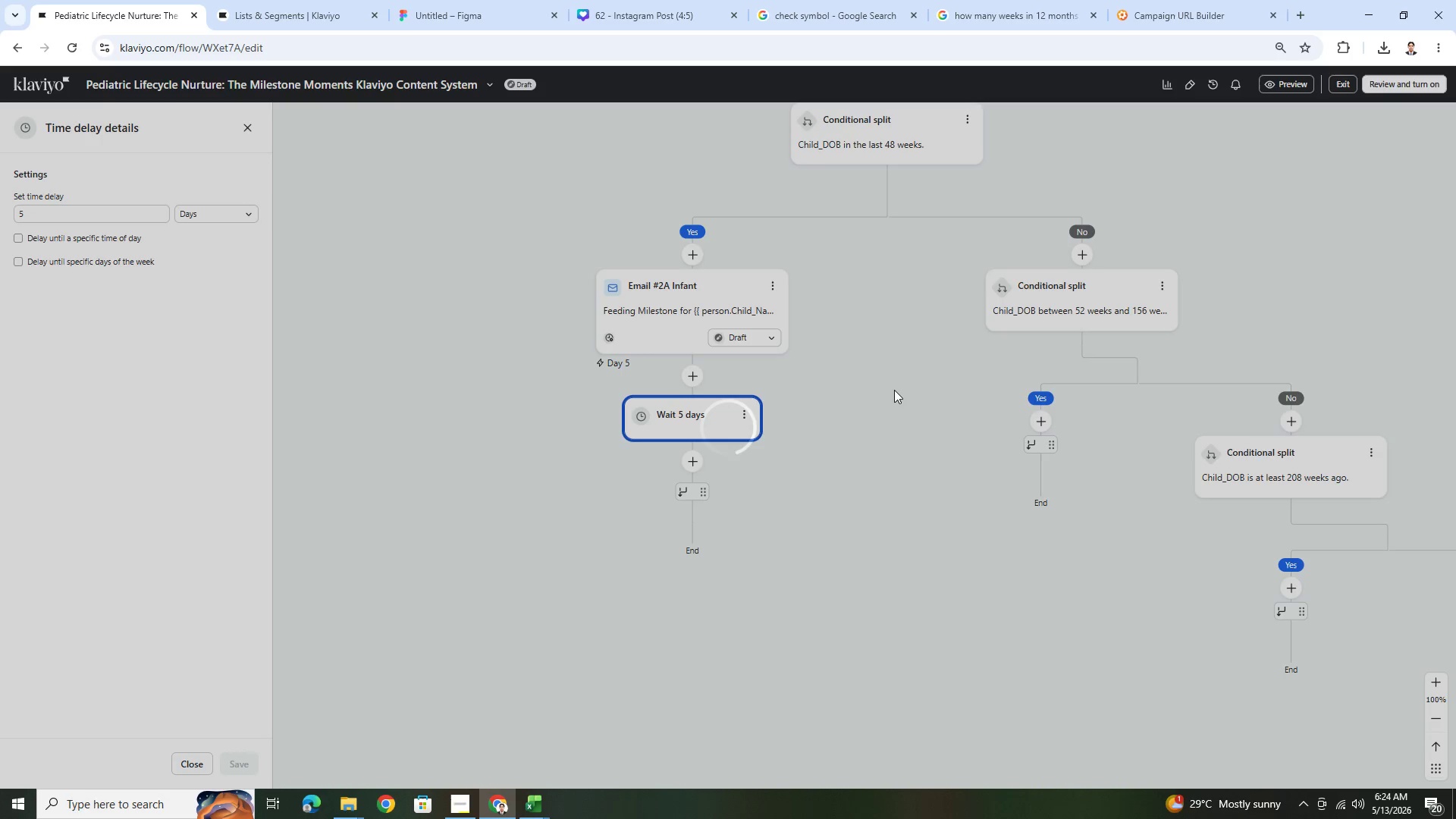 
left_click_drag(start_coordinate=[717, 424], to_coordinate=[704, 594])
 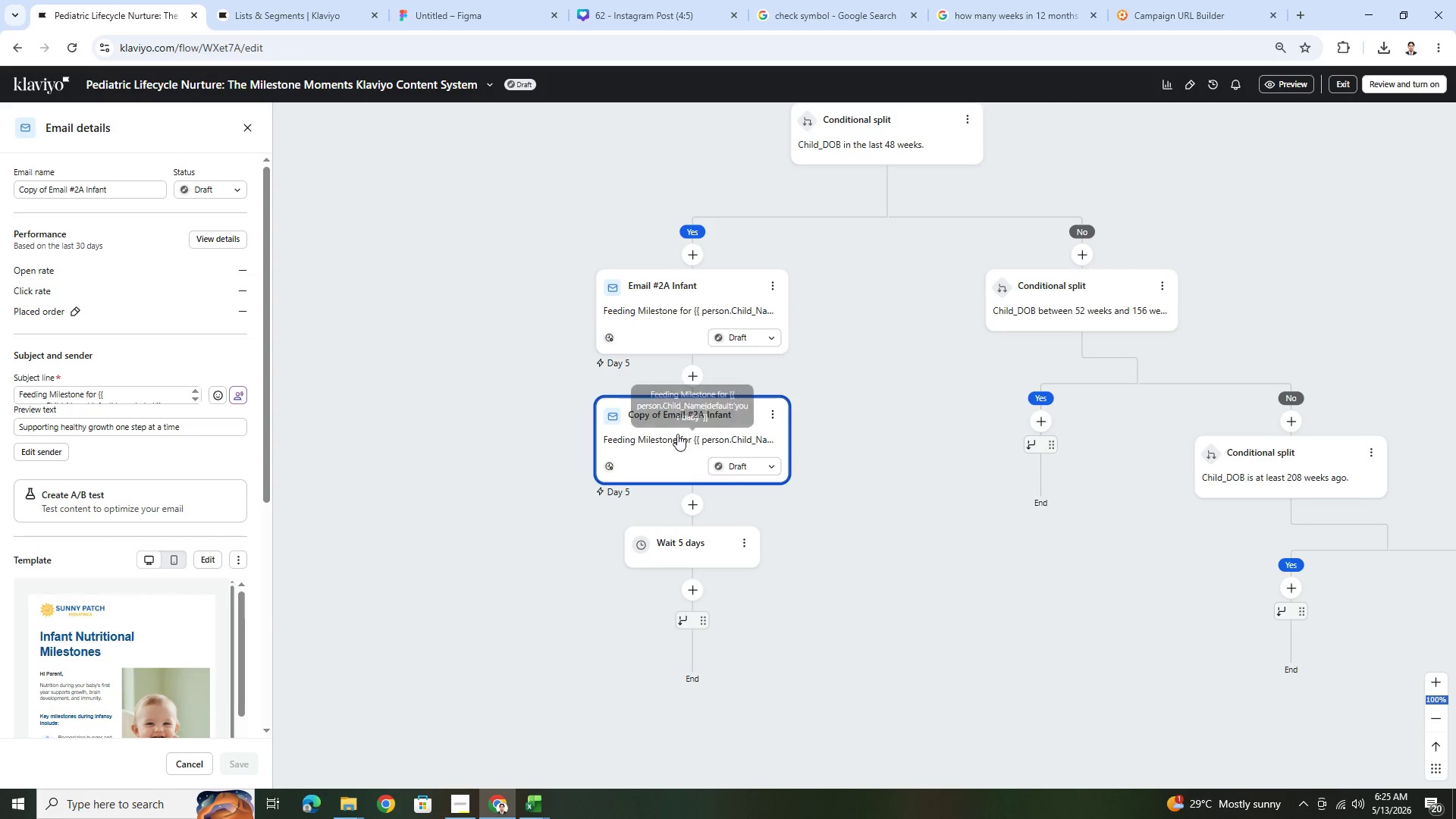 
left_click([676, 415])
 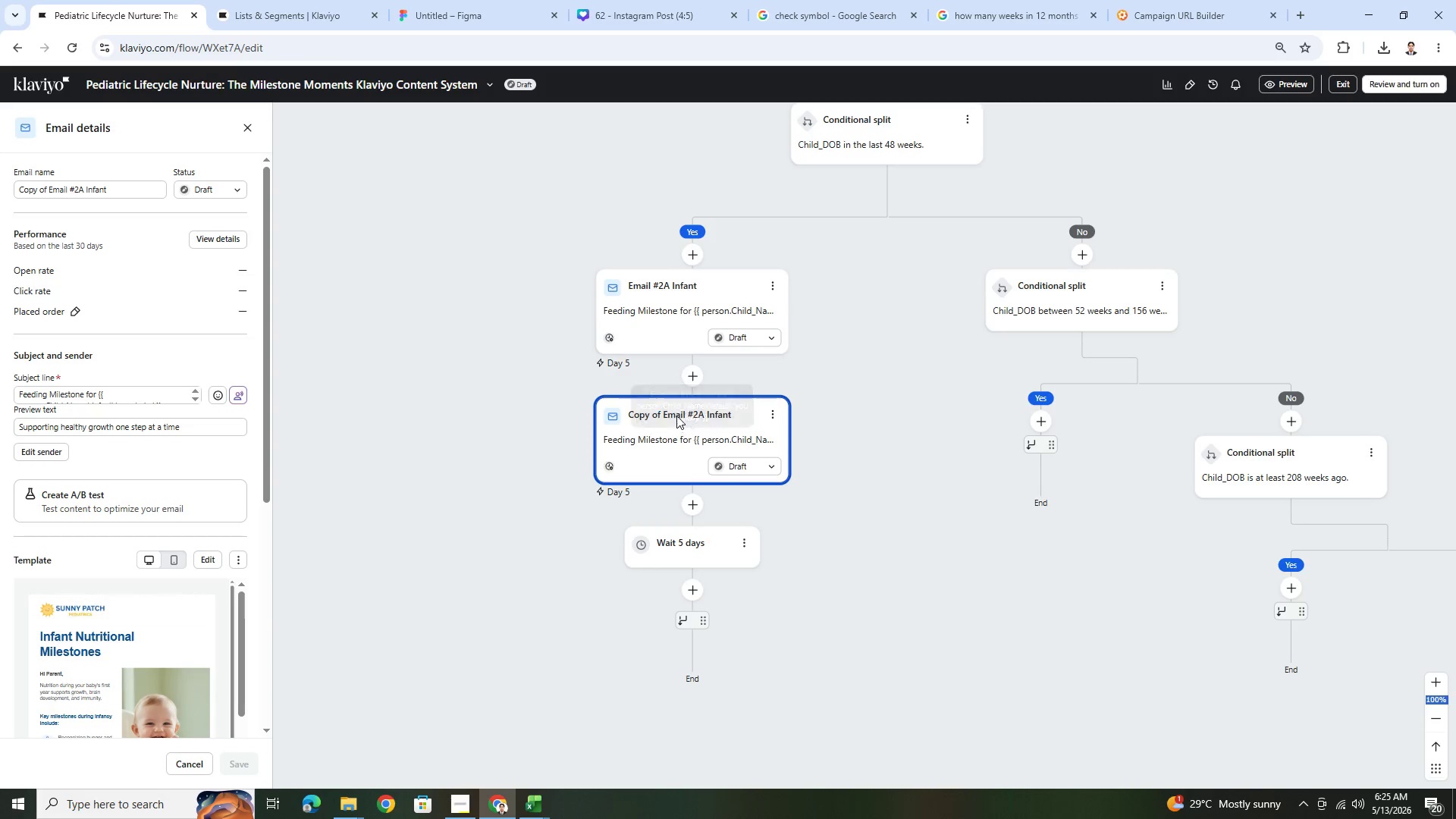 
left_click_drag(start_coordinate=[676, 415], to_coordinate=[730, 489])
 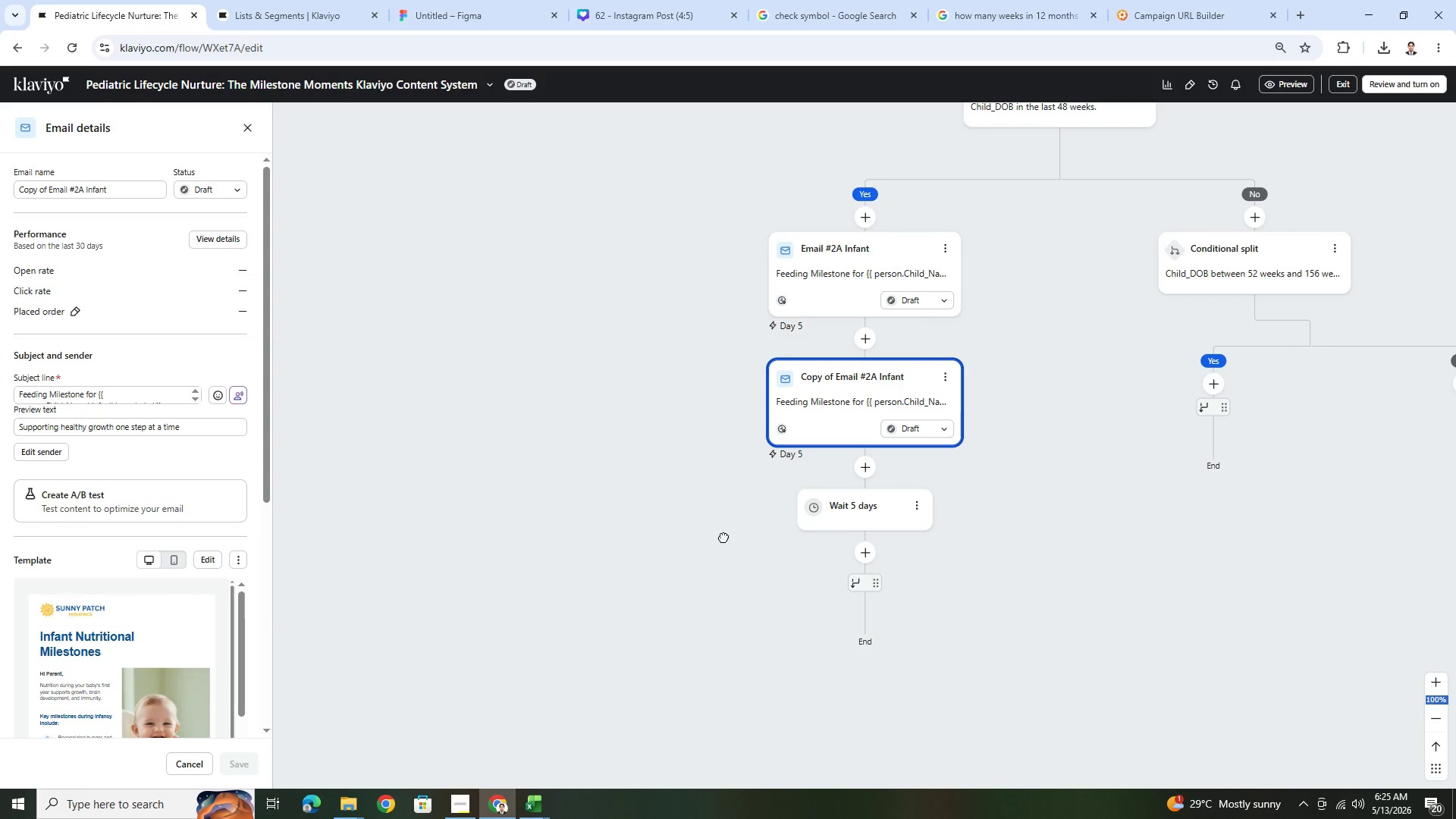 
left_click_drag(start_coordinate=[725, 538], to_coordinate=[699, 482])
 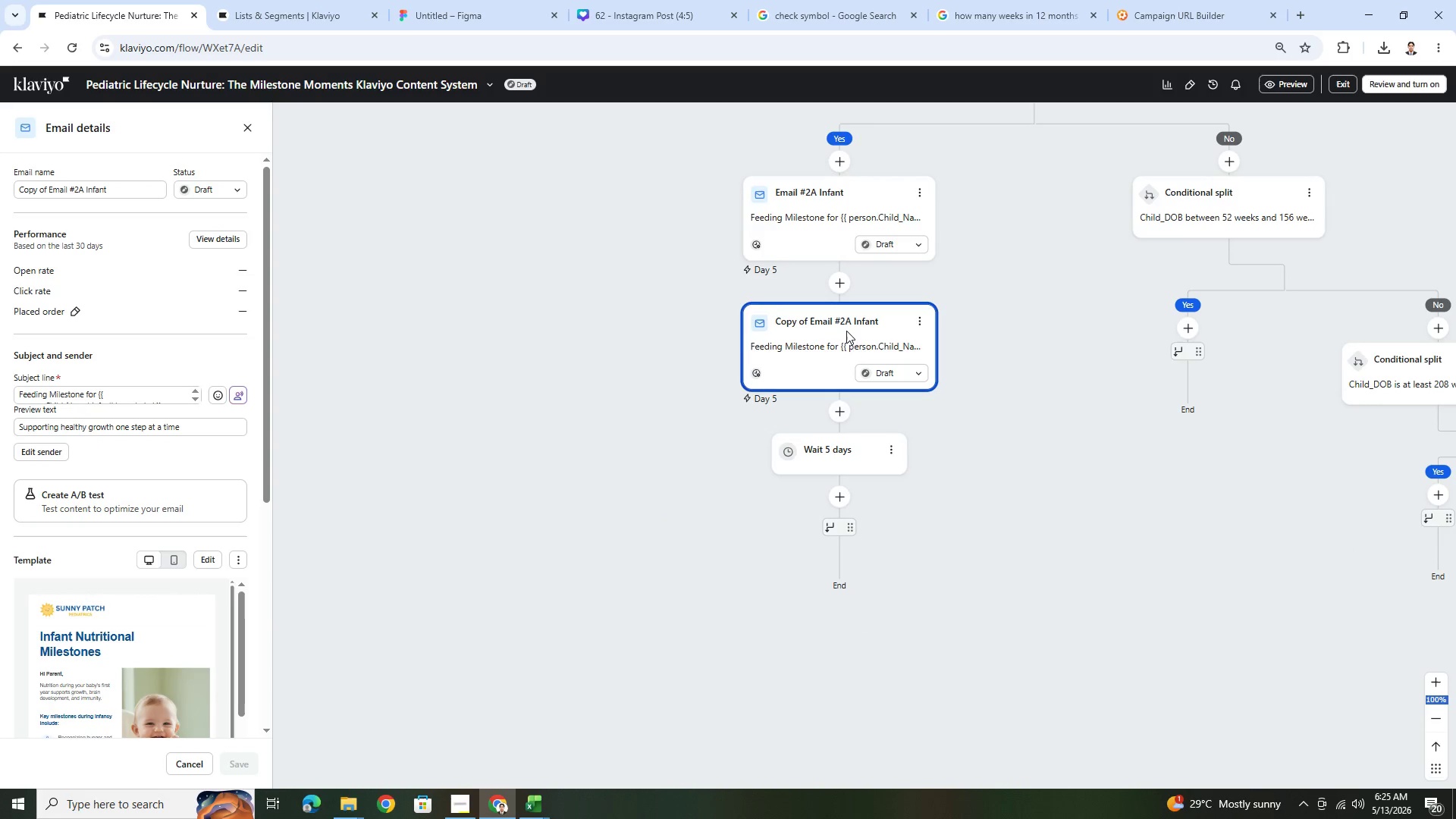 
left_click_drag(start_coordinate=[852, 326], to_coordinate=[858, 505])
 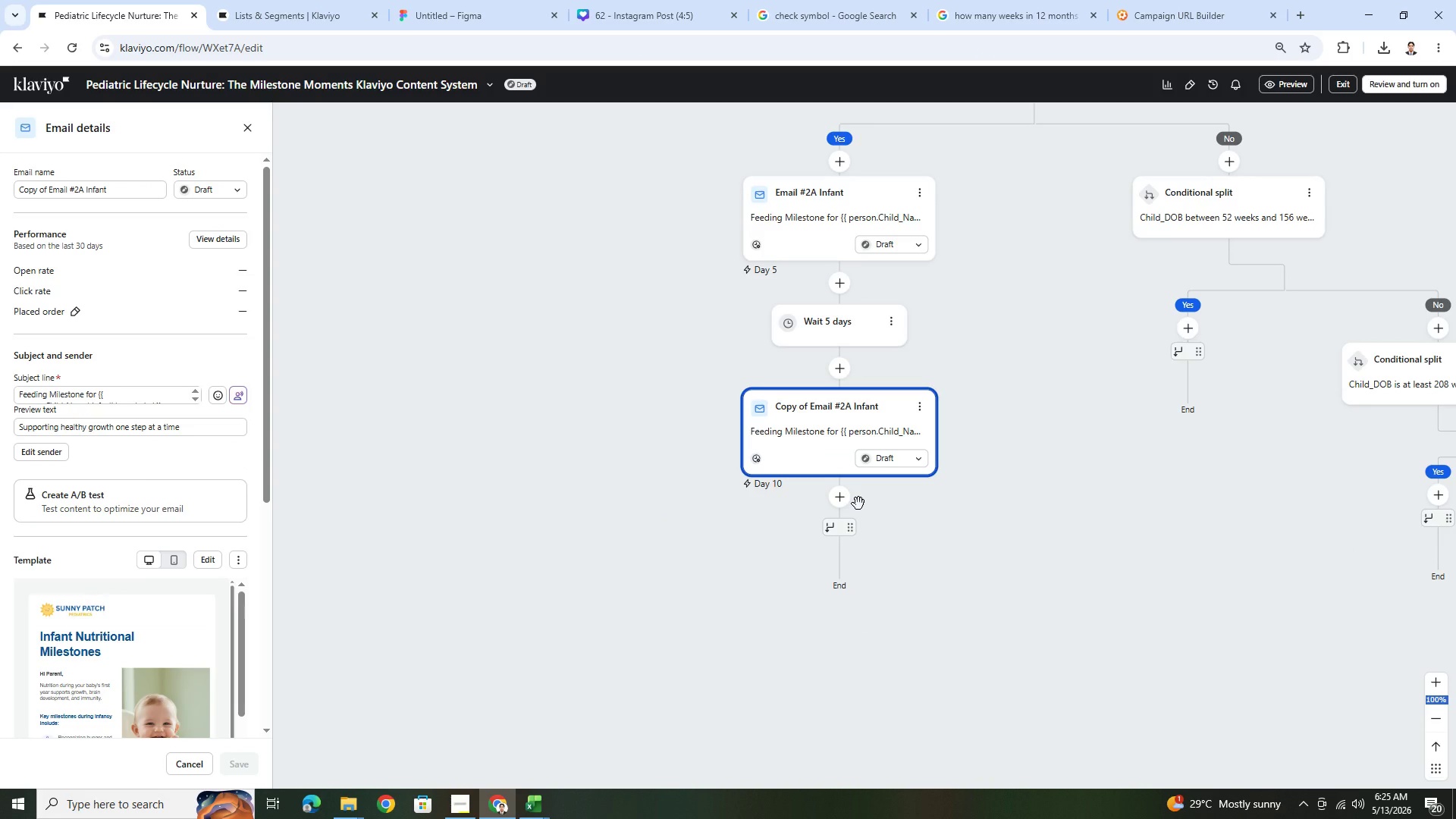 
wait(11.12)
 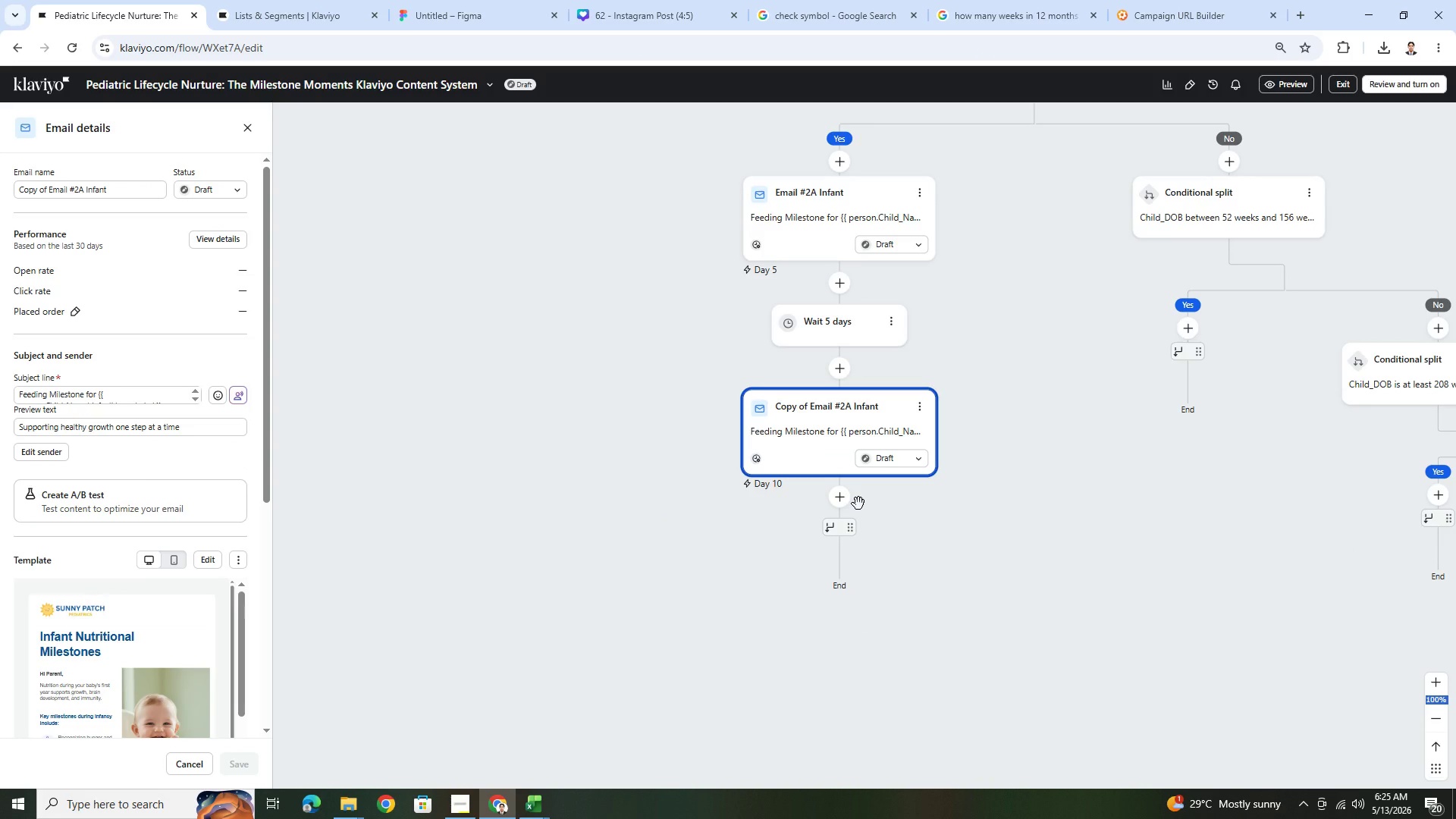 
left_click([465, 805])